 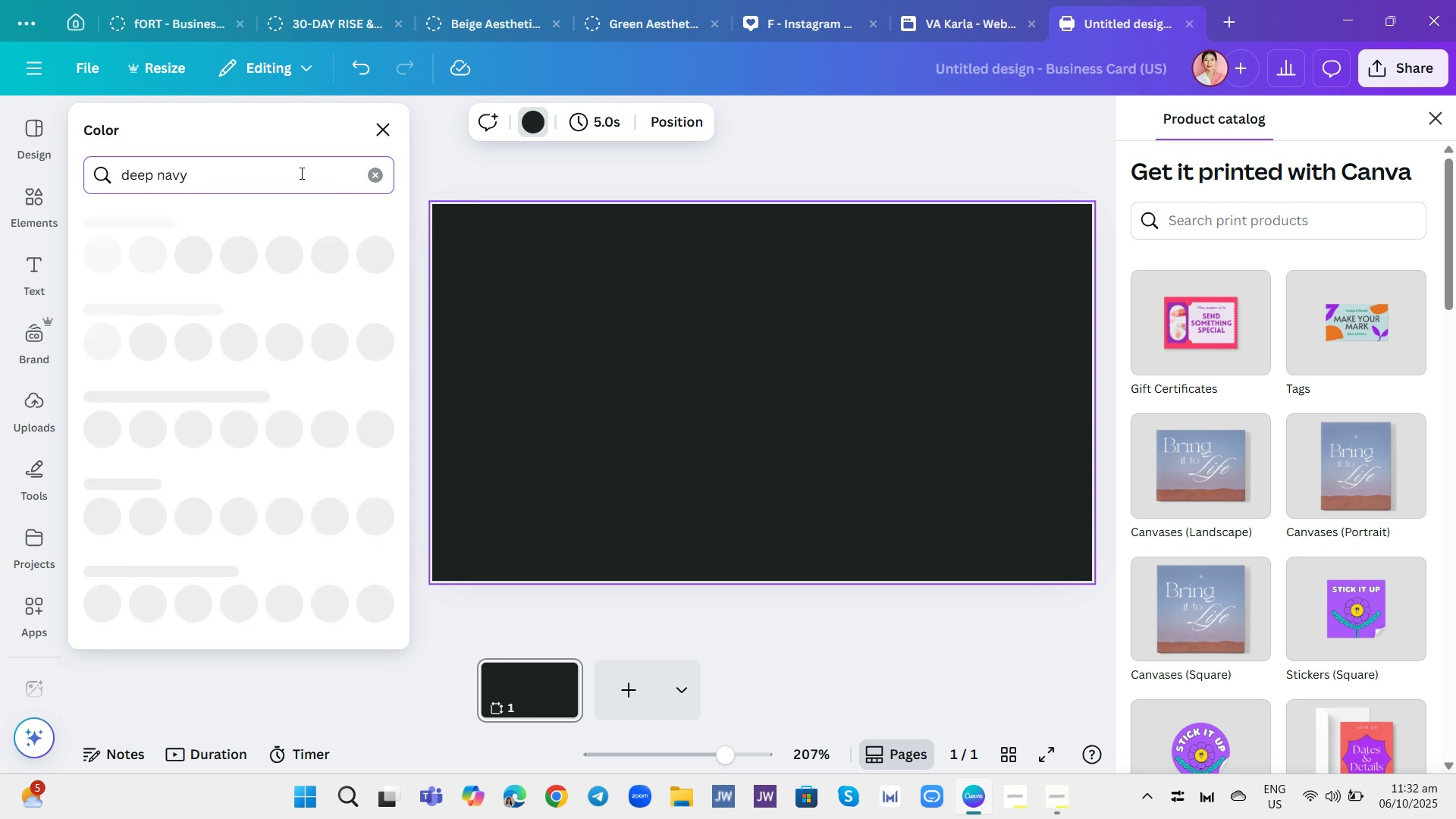 
left_click([147, 312])
 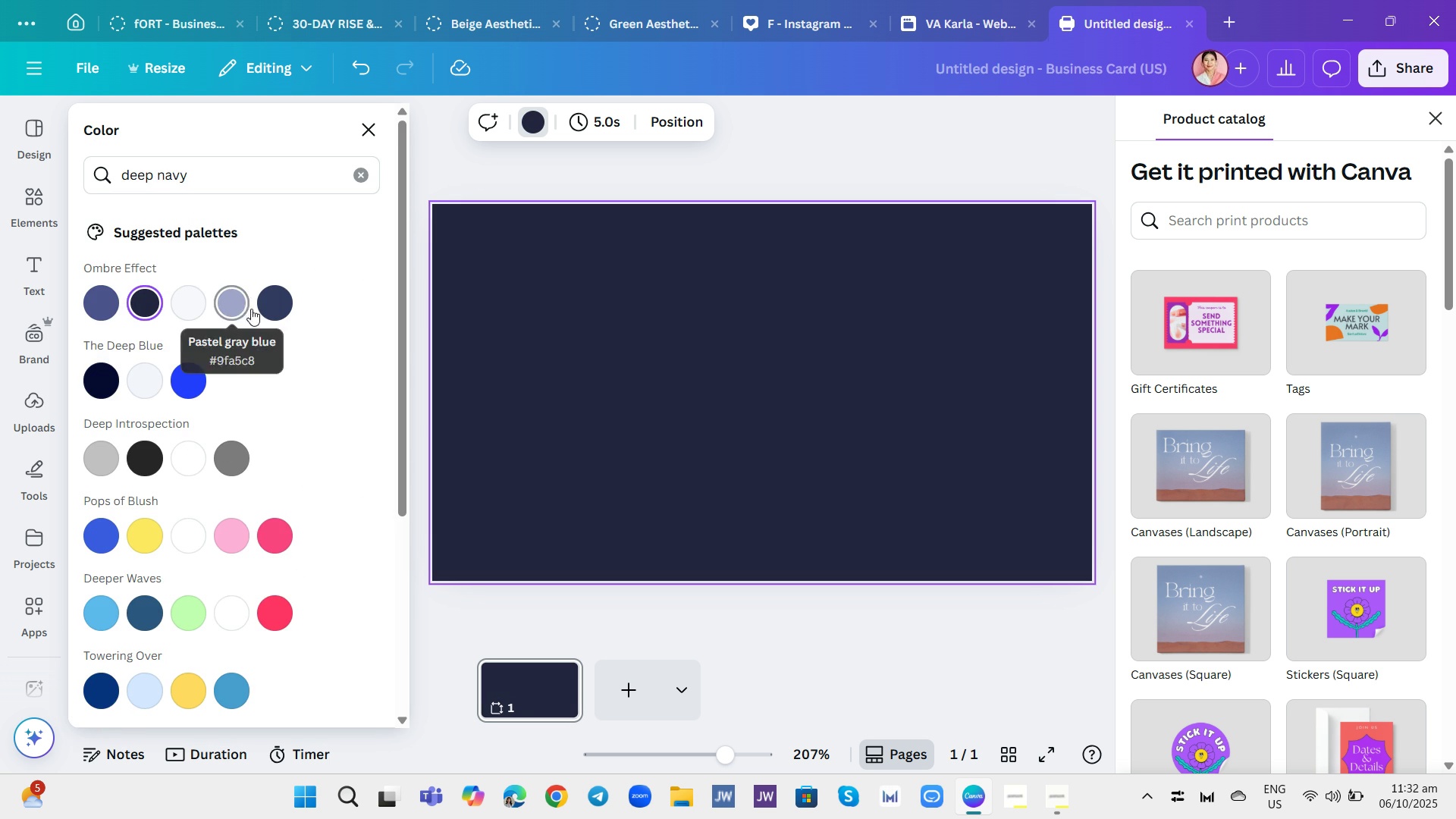 
left_click([265, 305])
 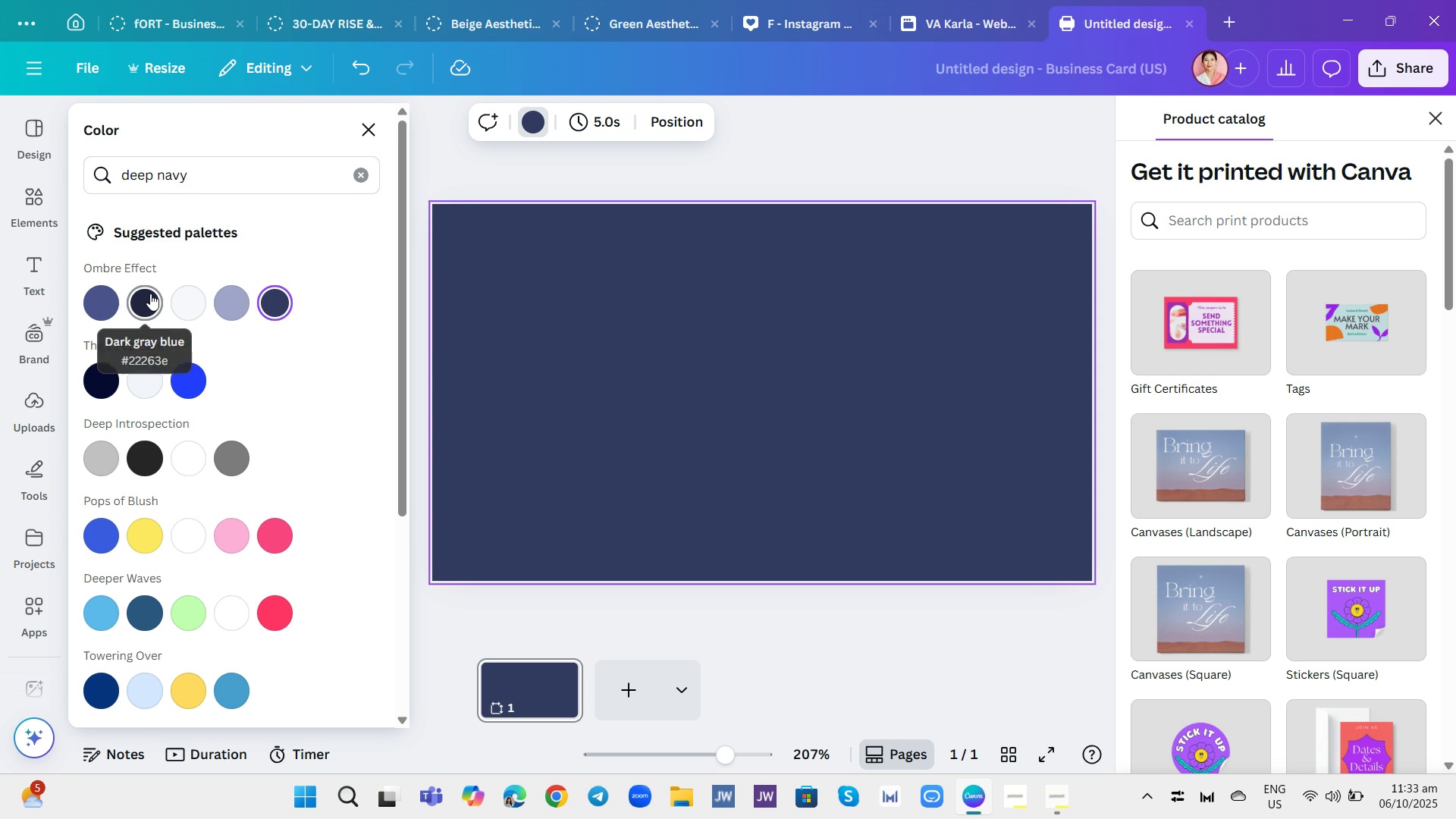 
left_click([150, 293])
 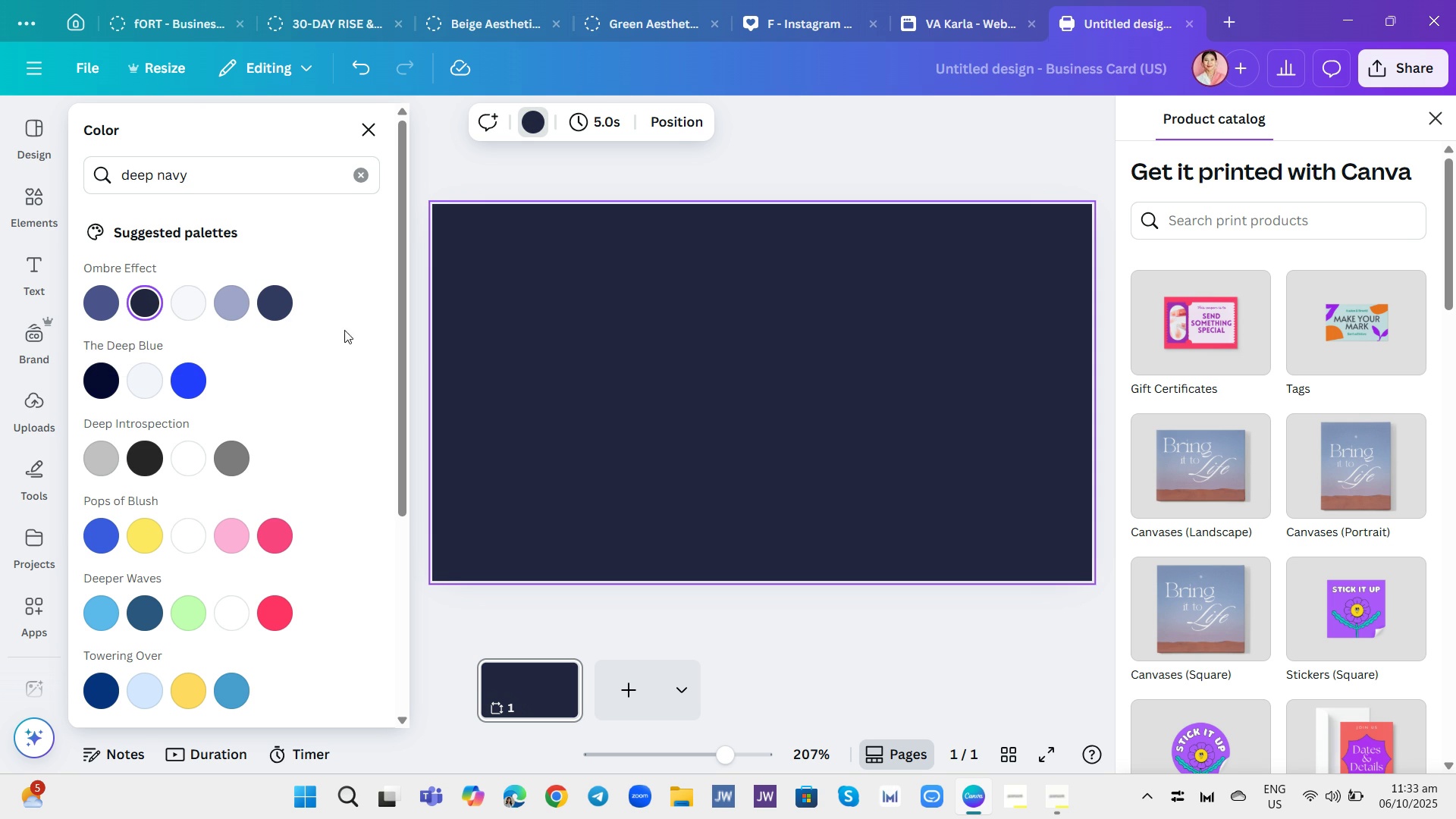 
wait(7.67)
 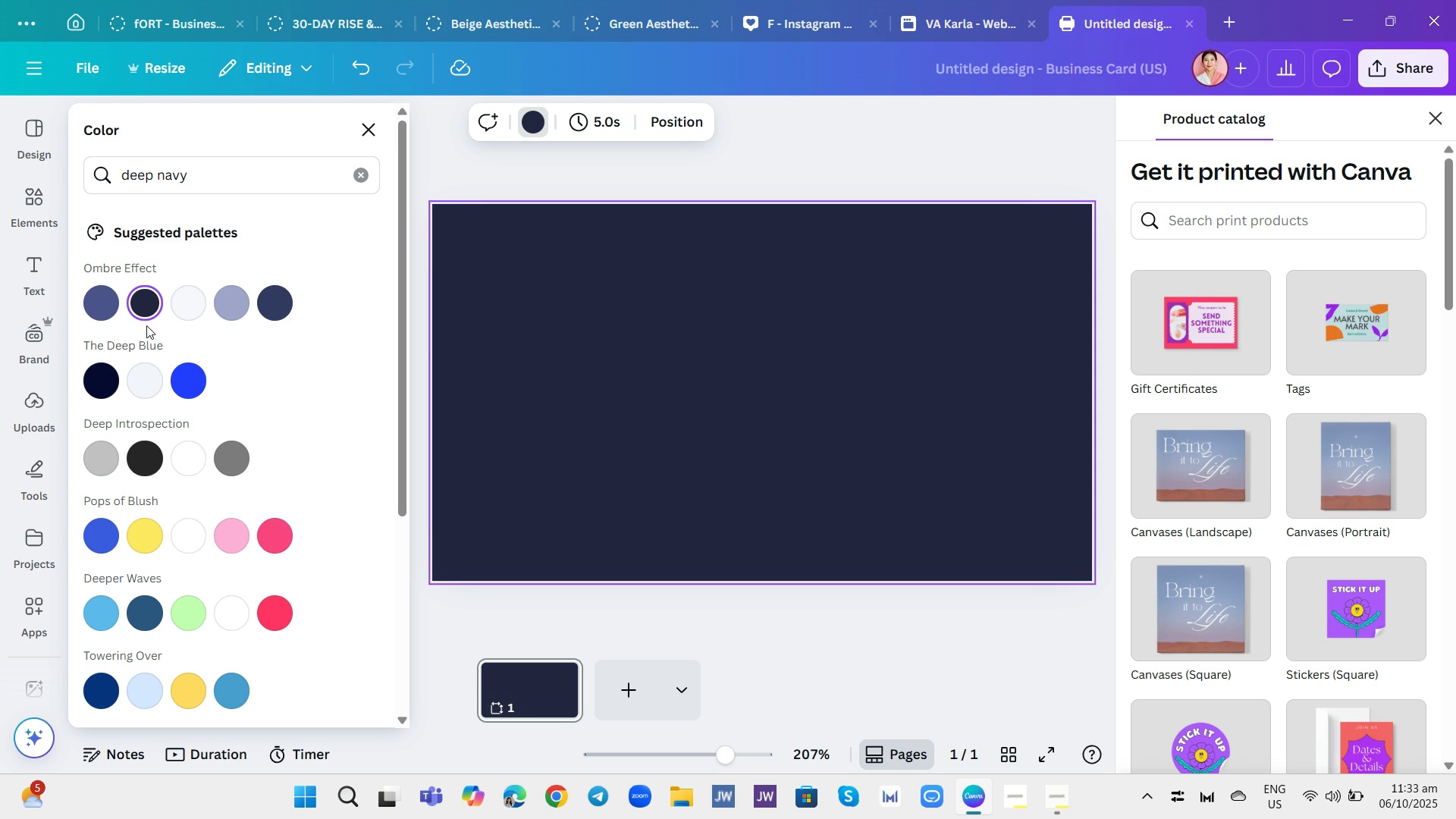 
left_click([417, 169])
 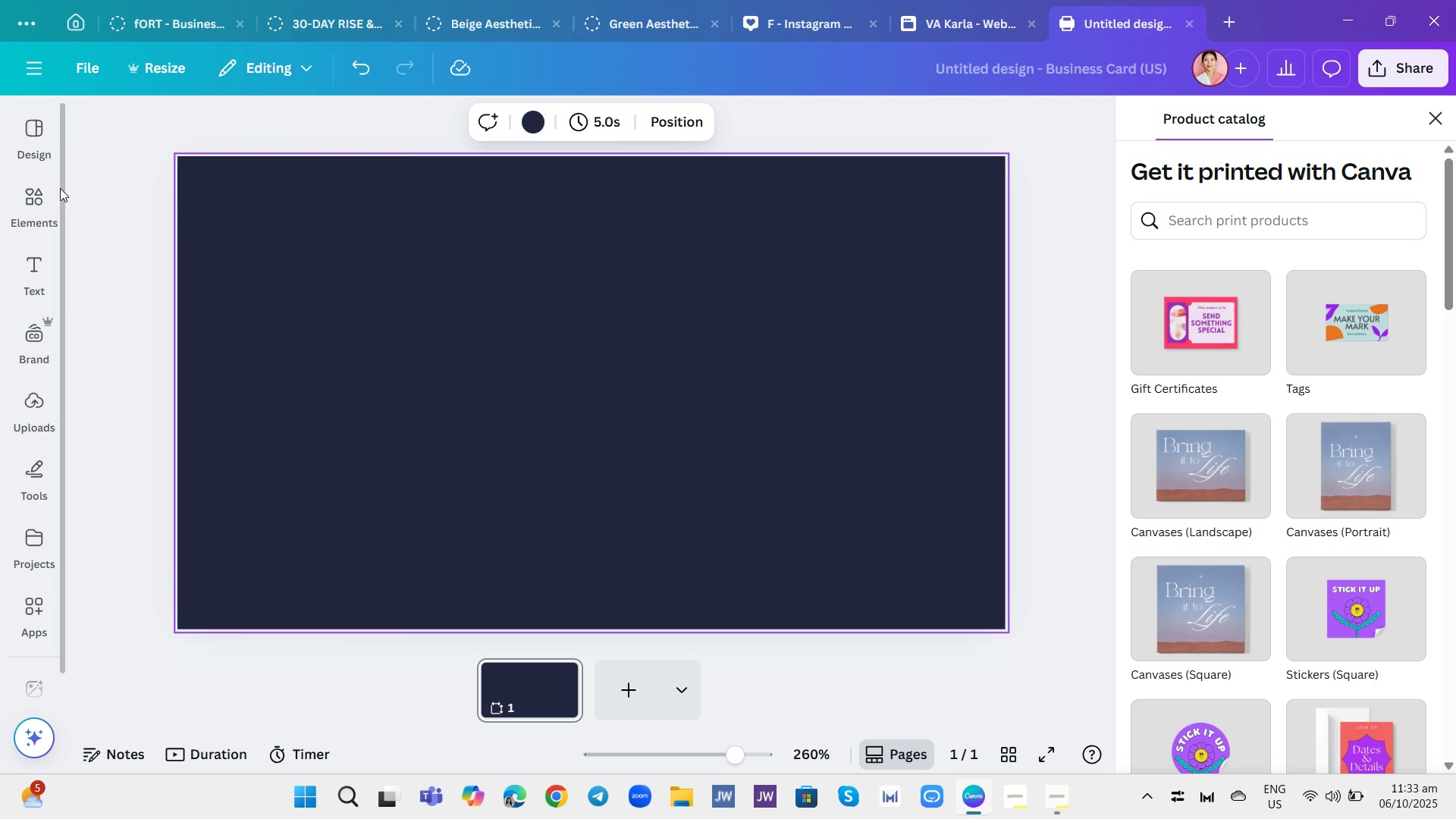 
mouse_move([39, 221])
 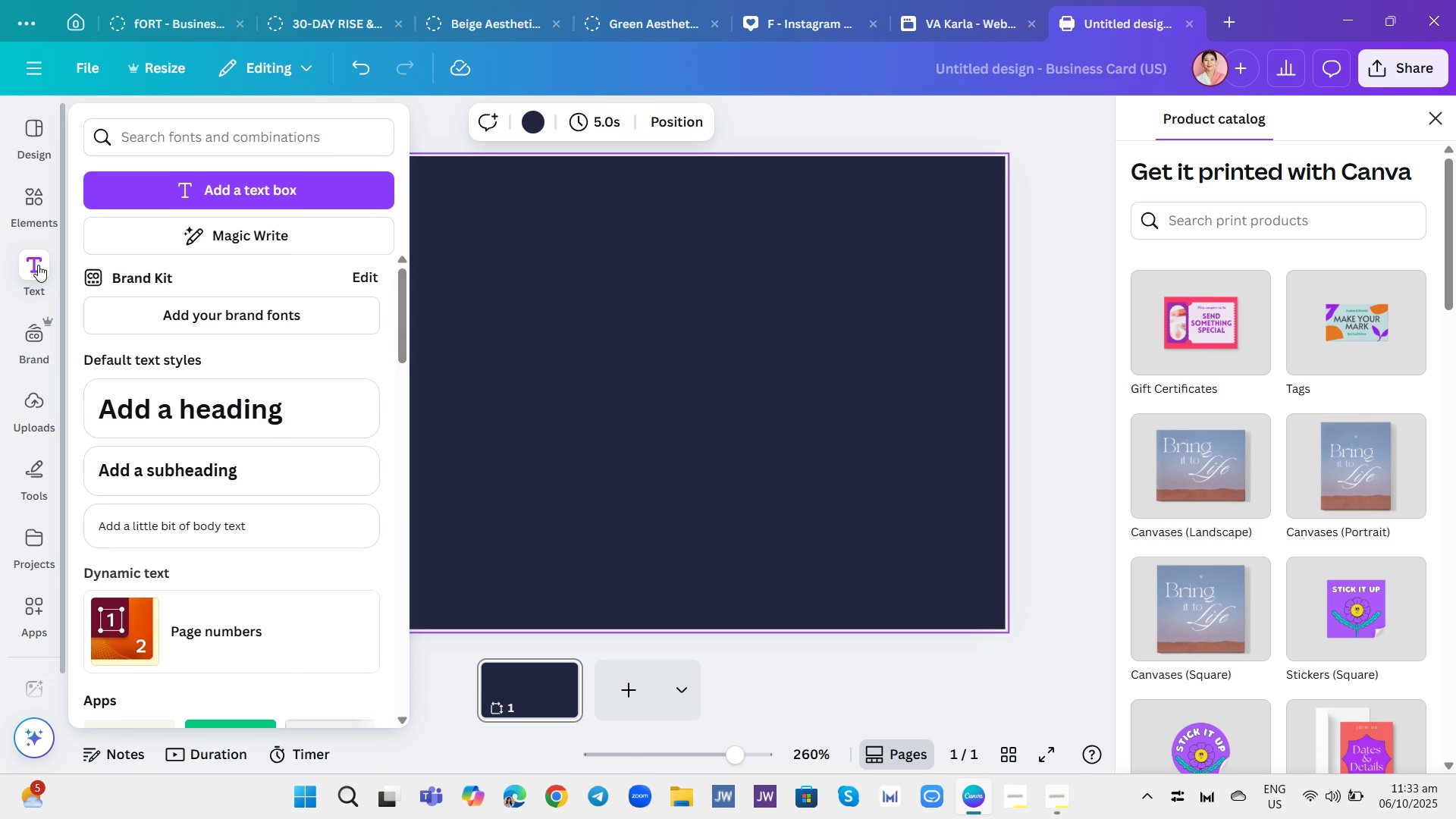 
left_click([38, 265])
 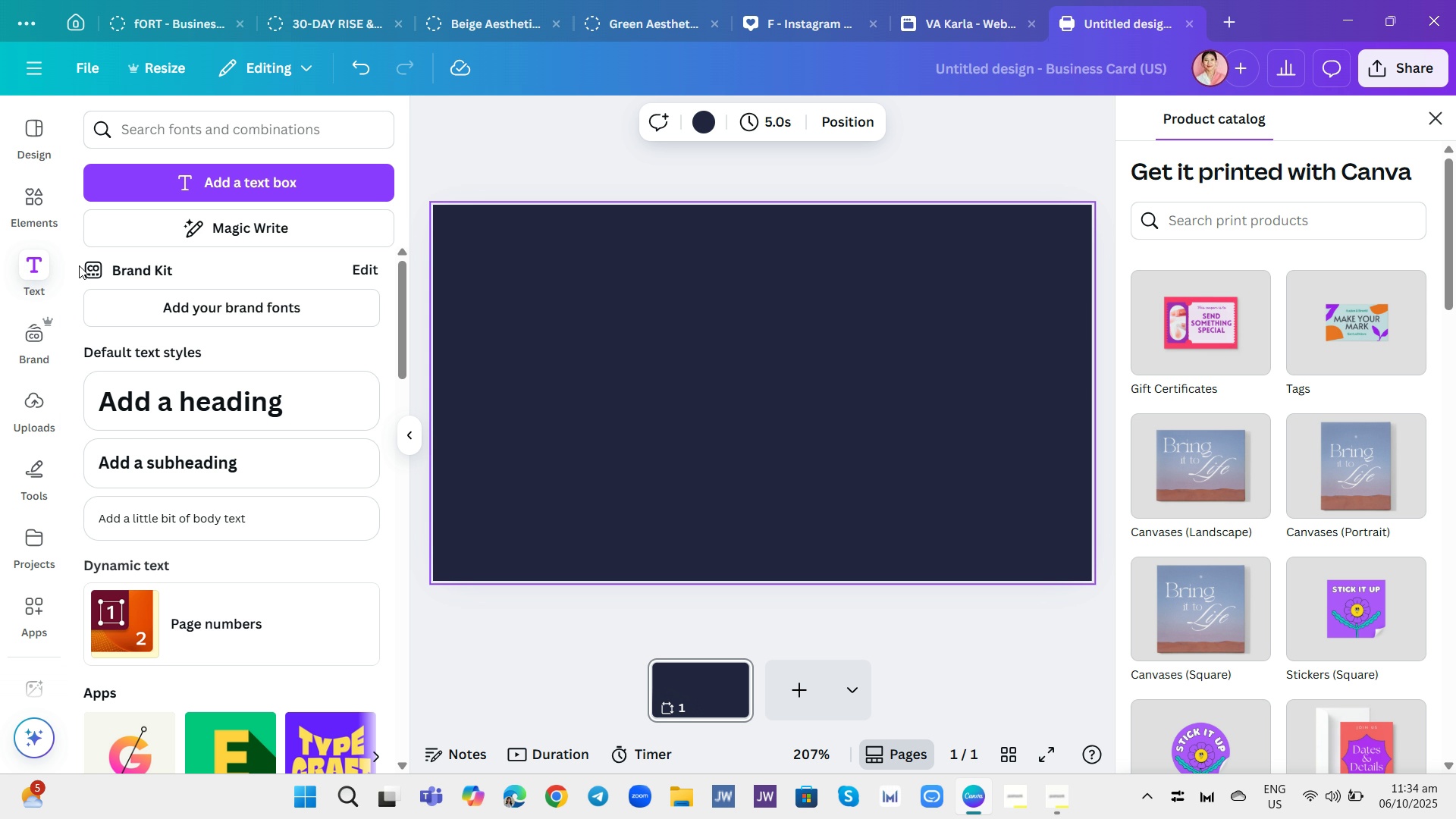 
wait(63.74)
 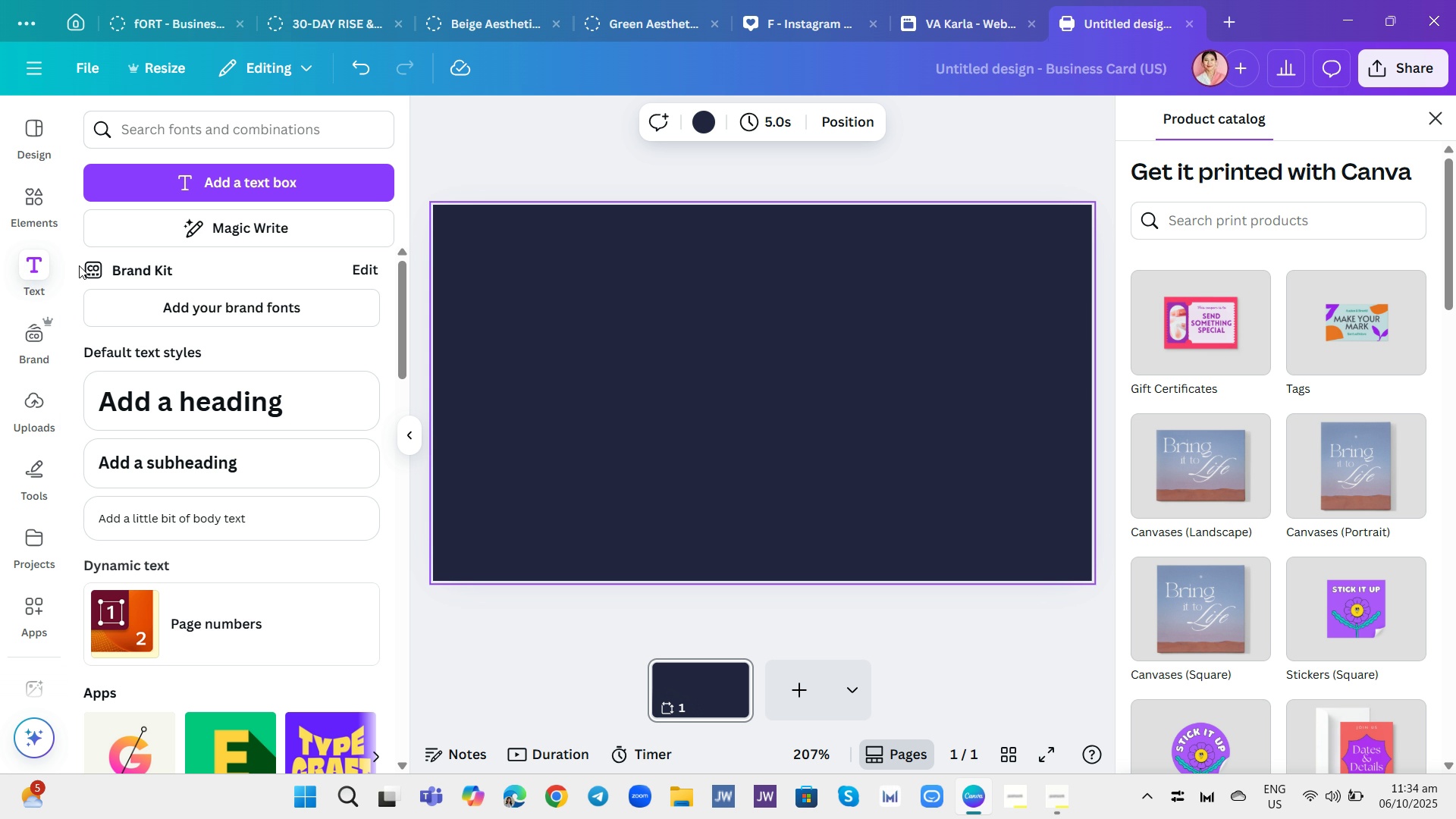 
left_click([178, 182])
 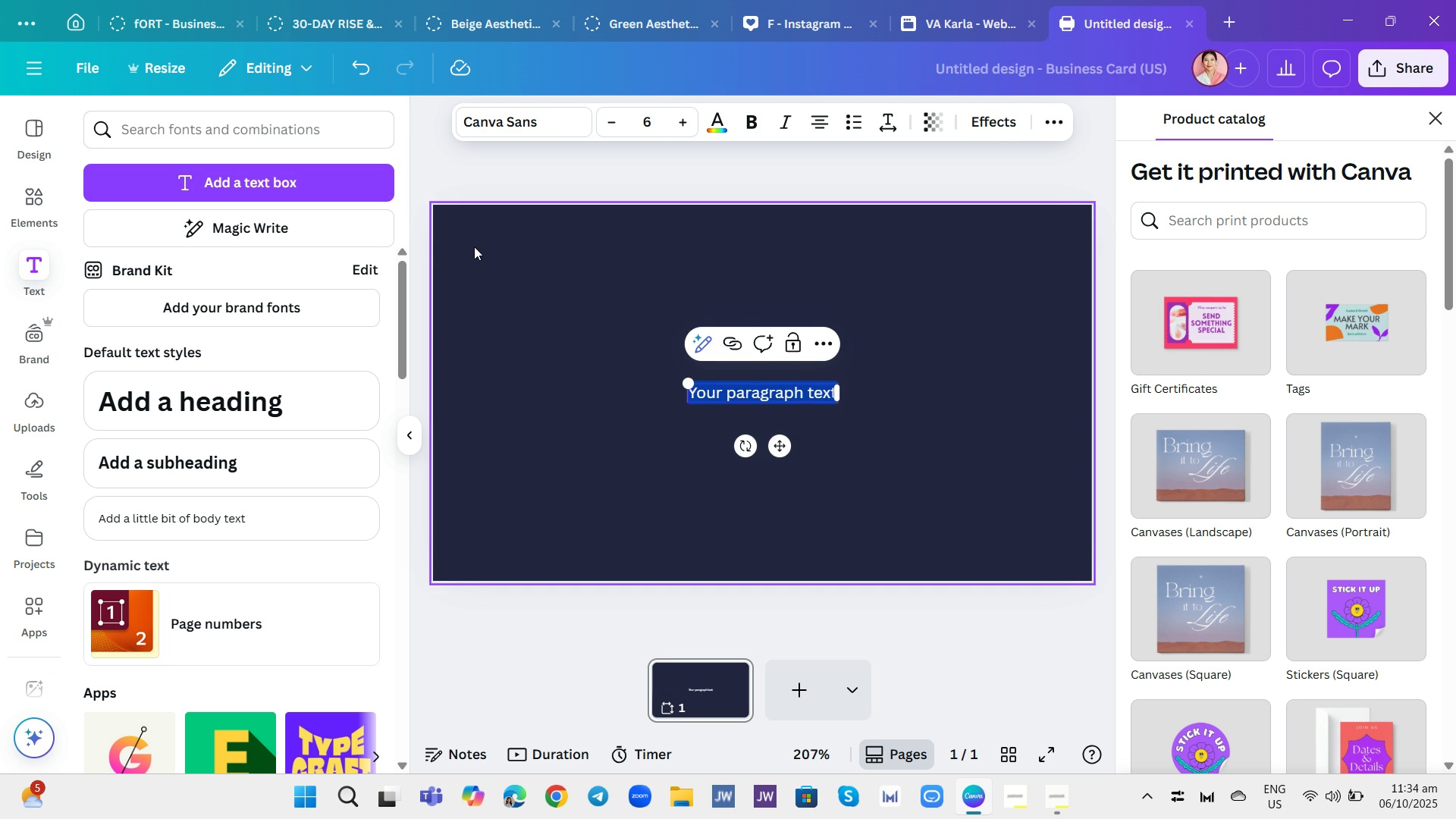 
type(o)
key(Backspace)
type(Innovative Tech)